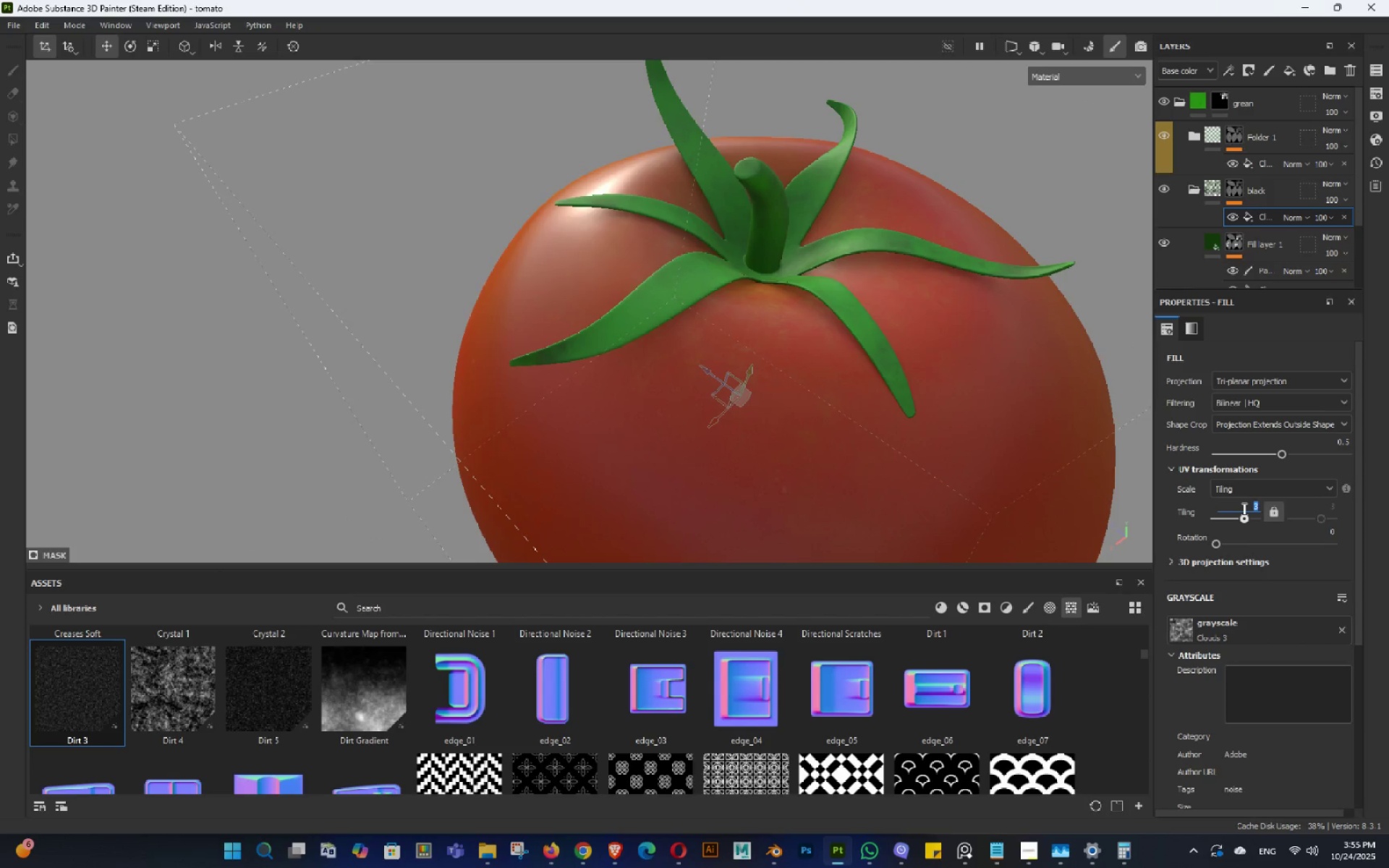 
key(Numpad1)
 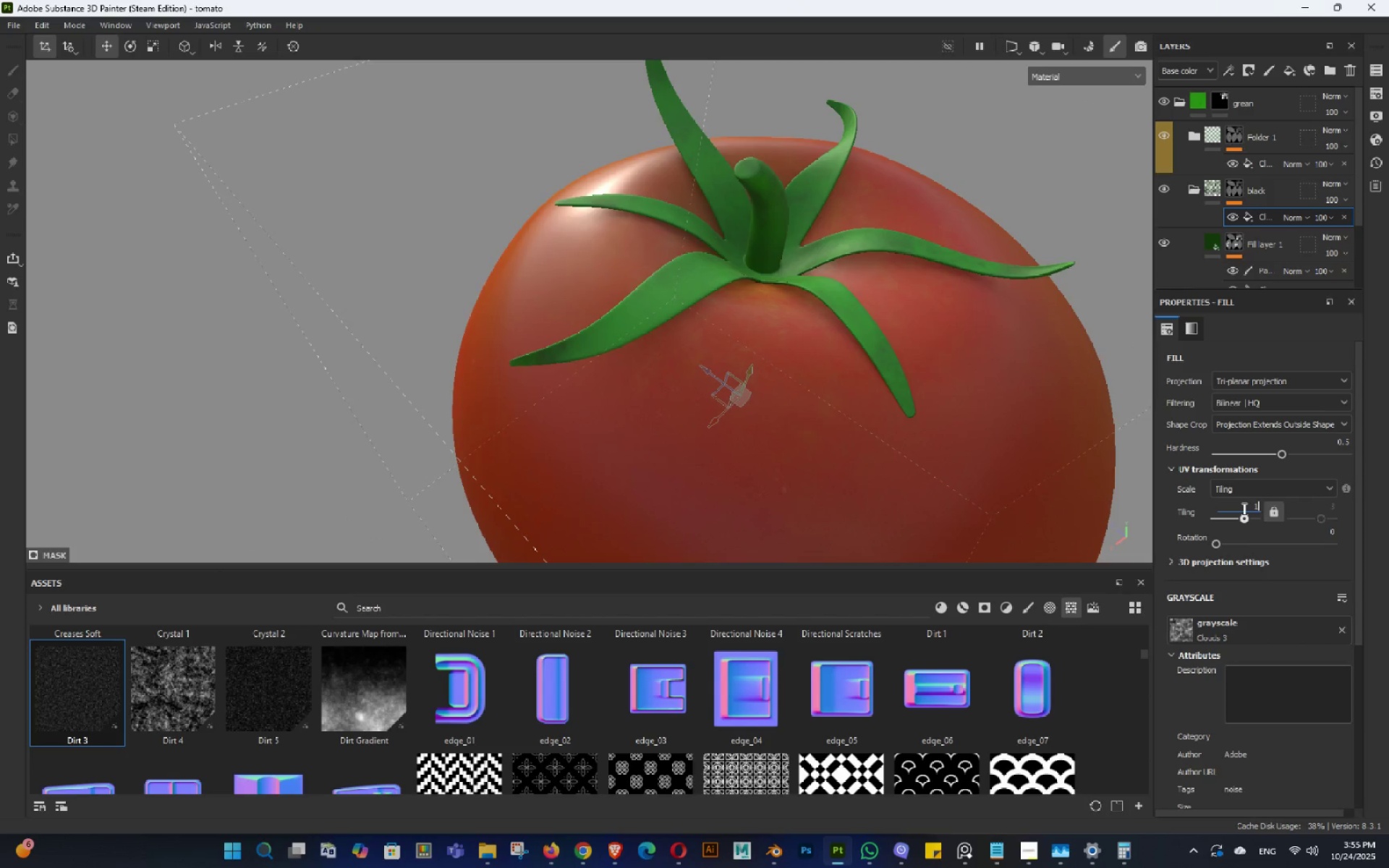 
key(NumpadEnter)
 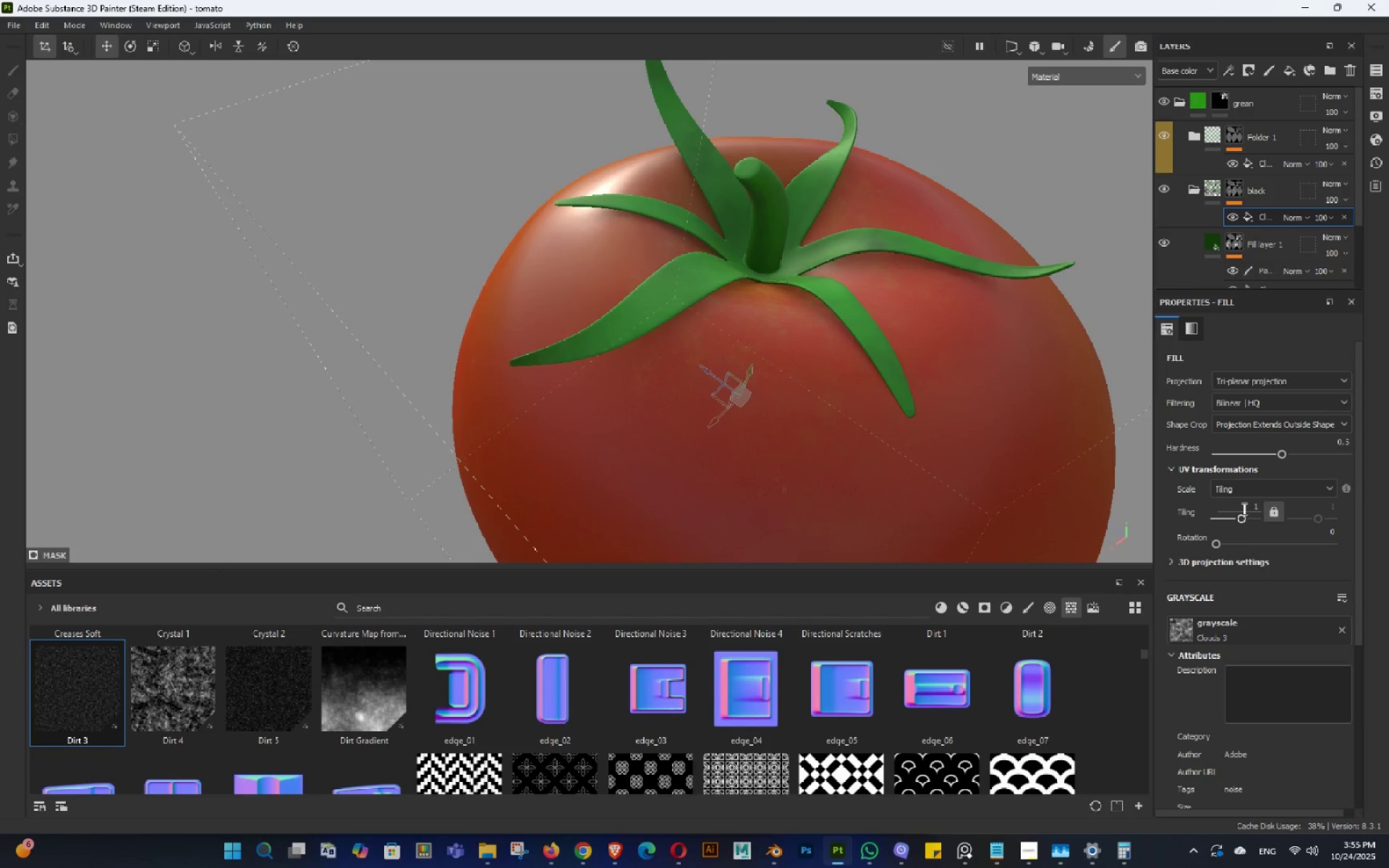 
hold_key(key=AltLeft, duration=0.44)
left_click_drag(start_coordinate=[1097, 409], to_coordinate=[1081, 400])
 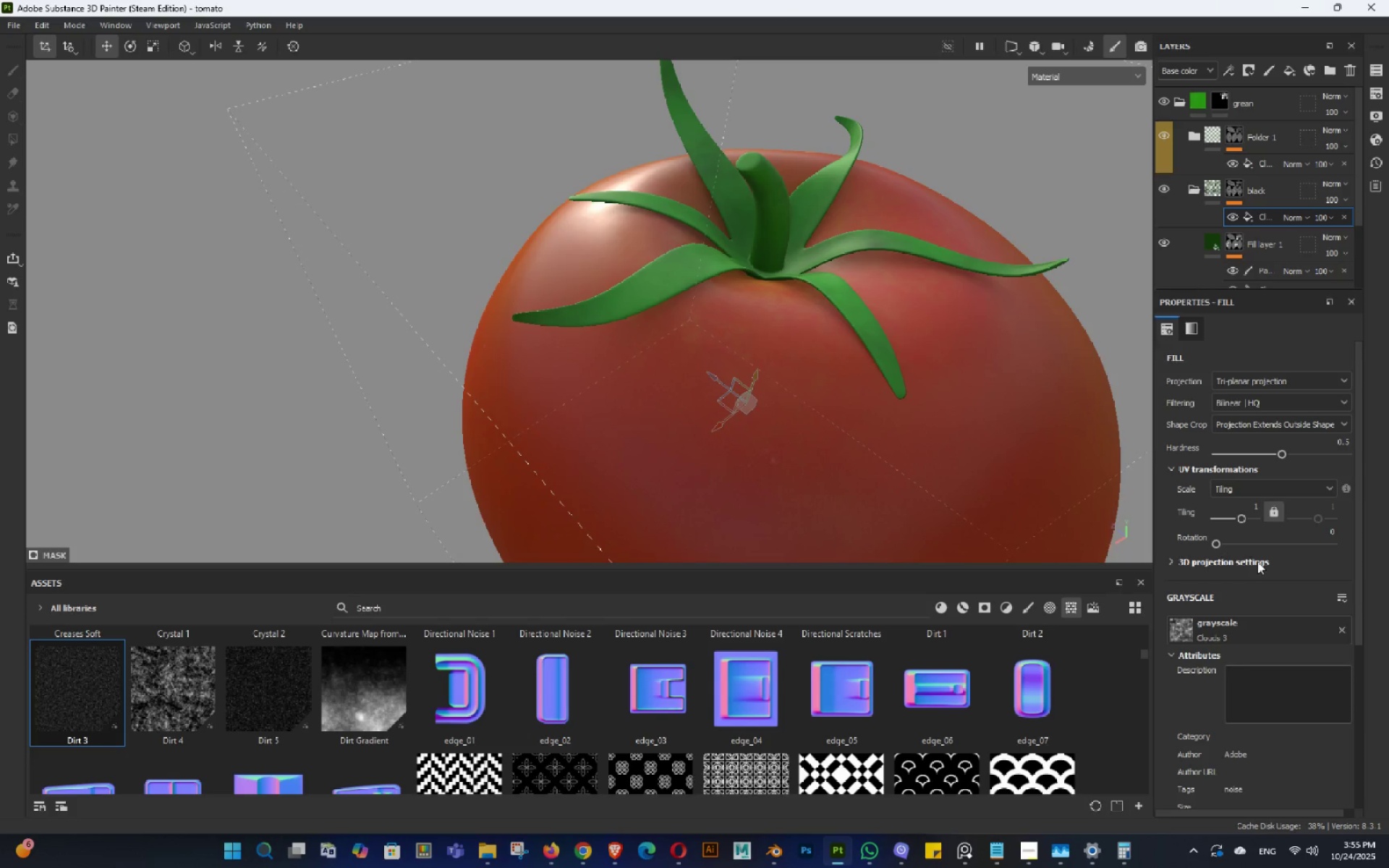 
scroll: coordinate [1280, 619], scroll_direction: down, amount: 3.0
 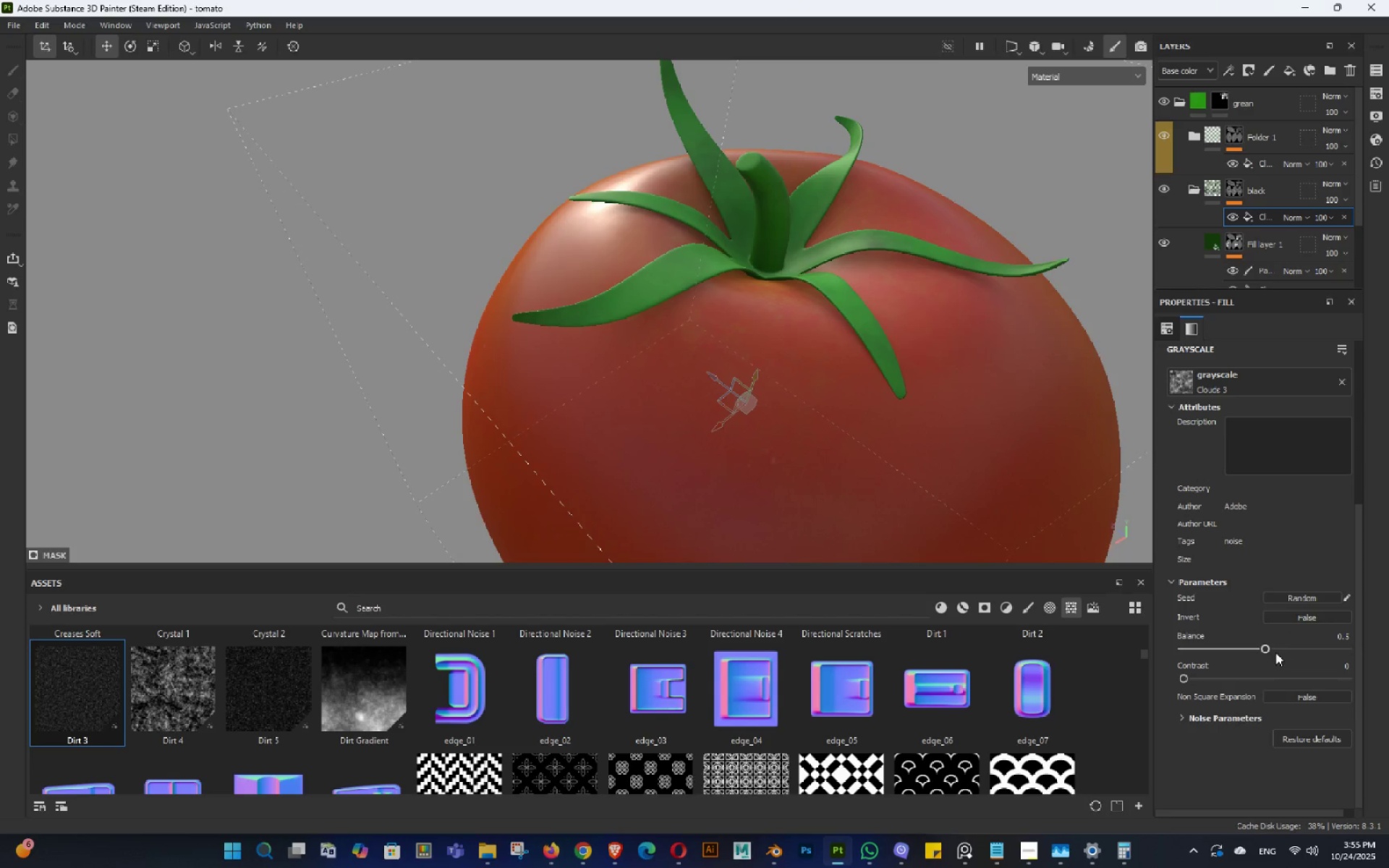 
left_click_drag(start_coordinate=[1274, 650], to_coordinate=[1291, 660])
 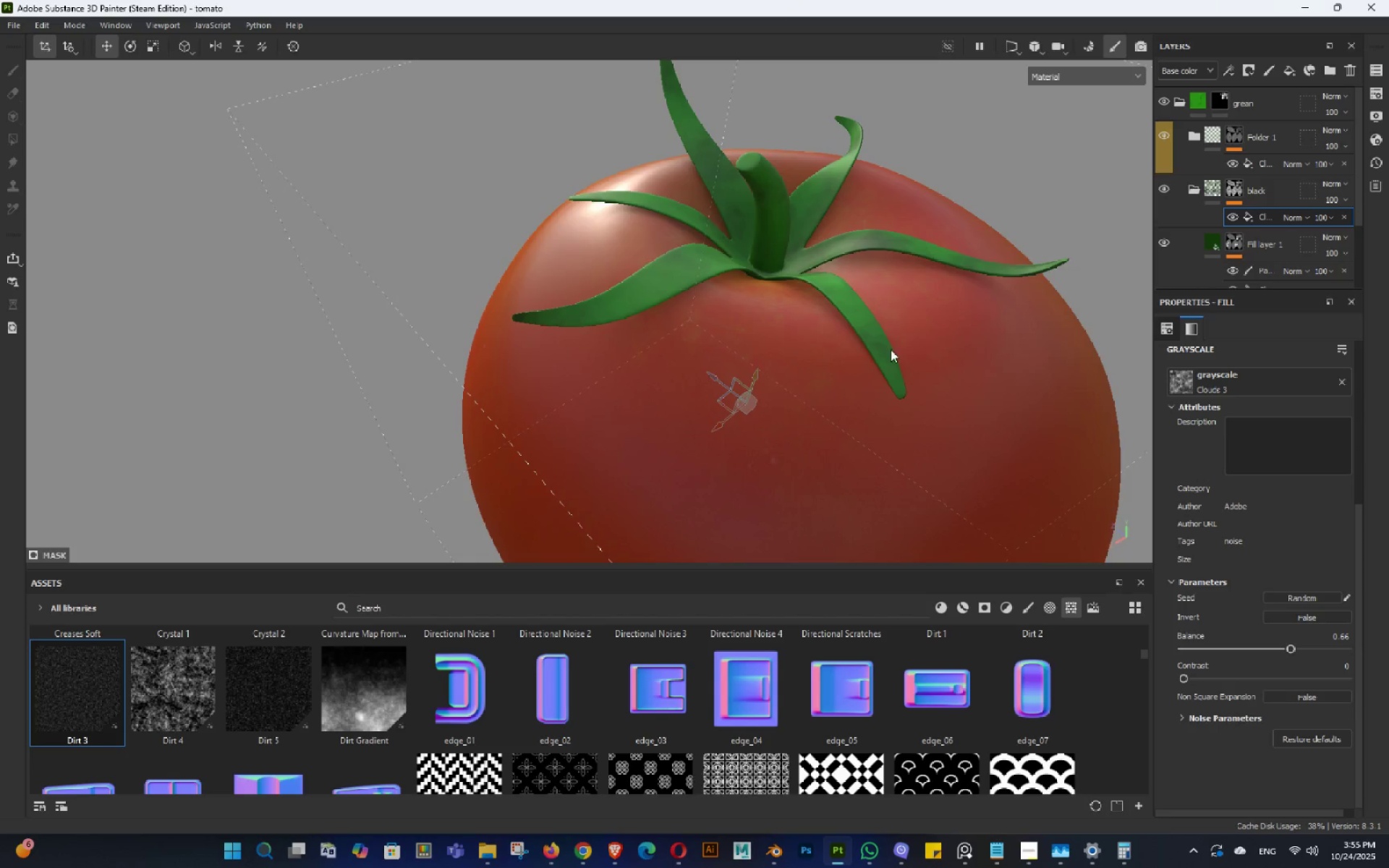 
hold_key(key=AltLeft, duration=1.54)
left_click_drag(start_coordinate=[894, 342], to_coordinate=[922, 396])
 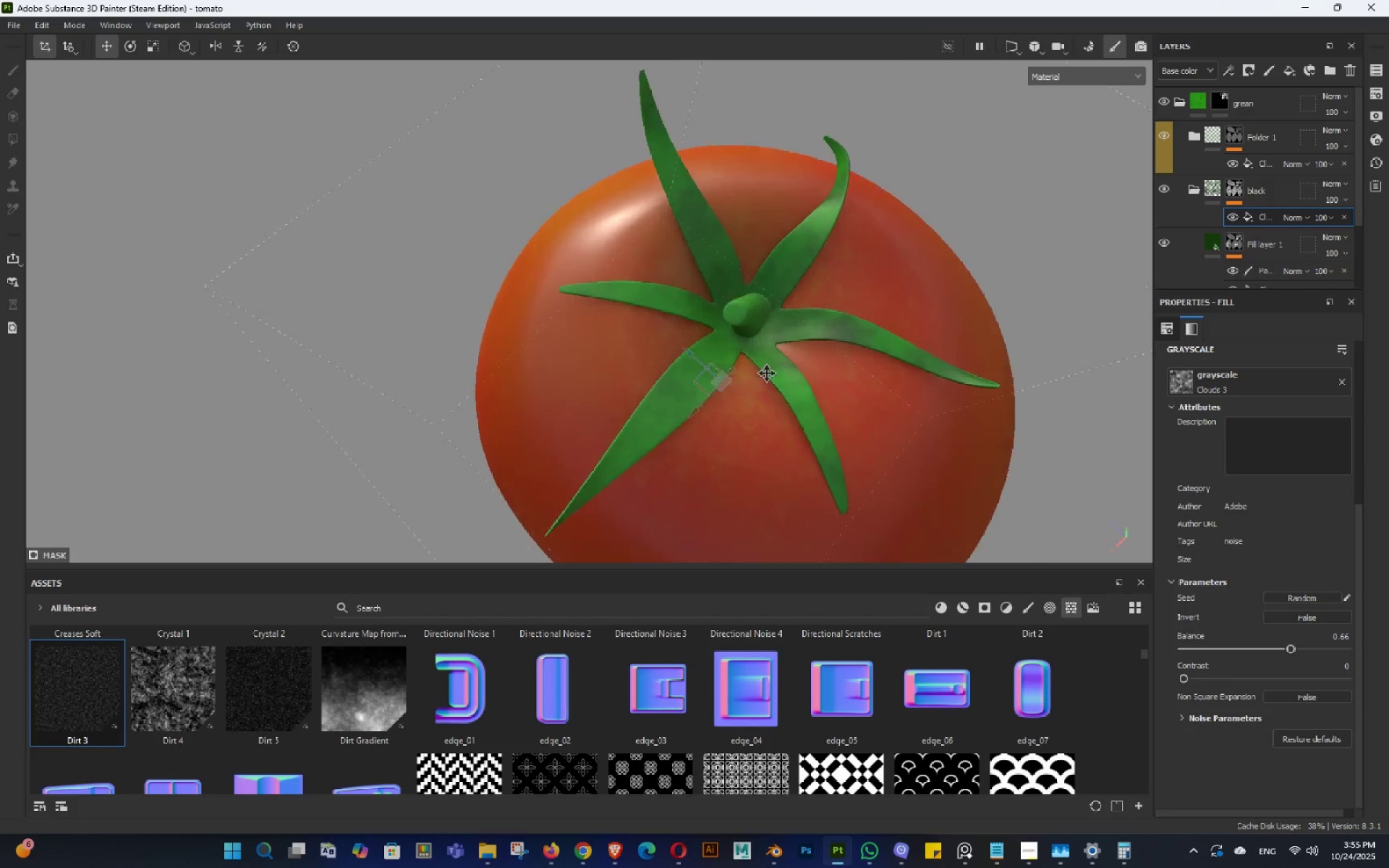 
left_click_drag(start_coordinate=[768, 365], to_coordinate=[740, 281])
 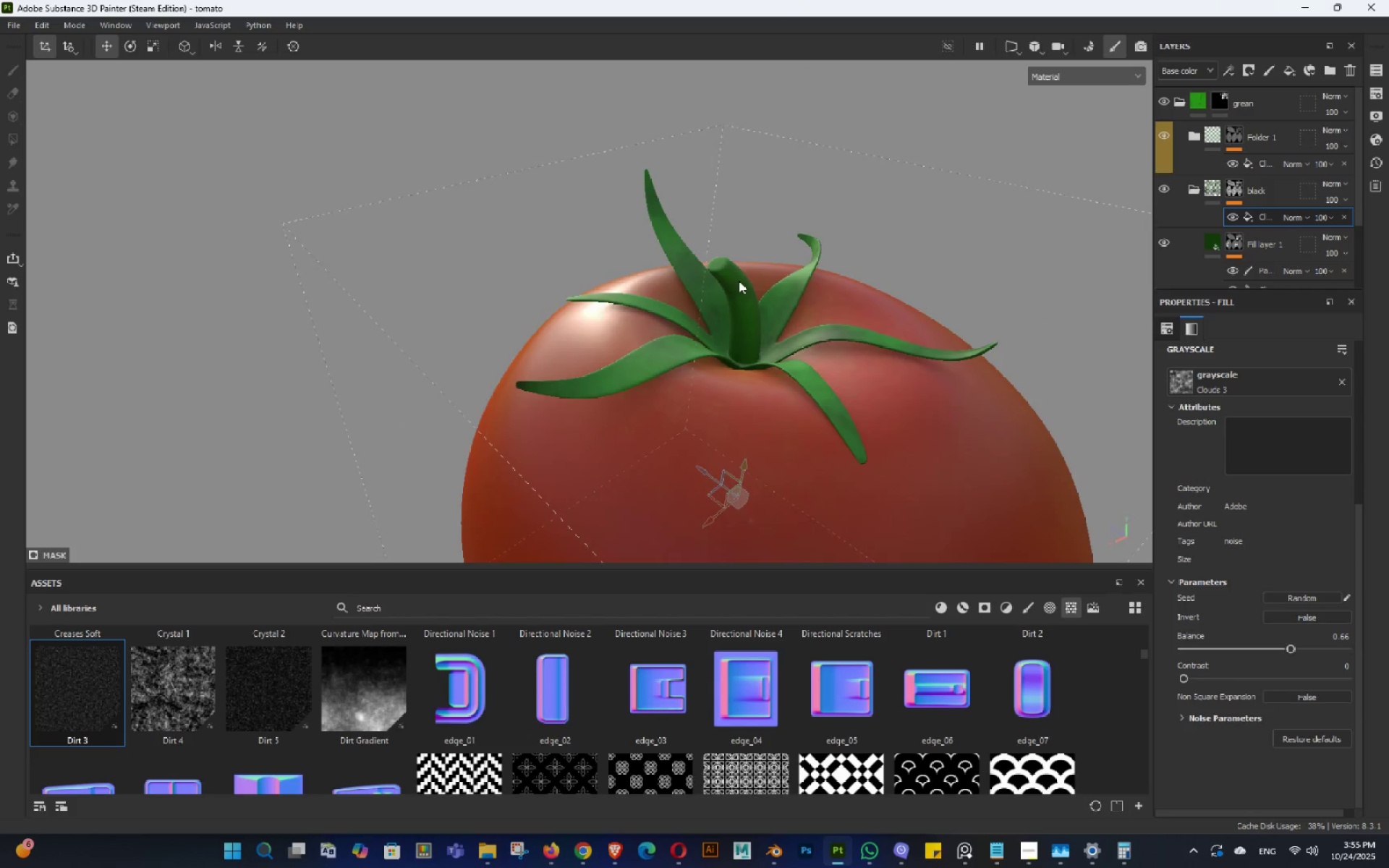 
hold_key(key=AltLeft, duration=1.51)
left_click_drag(start_coordinate=[812, 412], to_coordinate=[806, 467])
 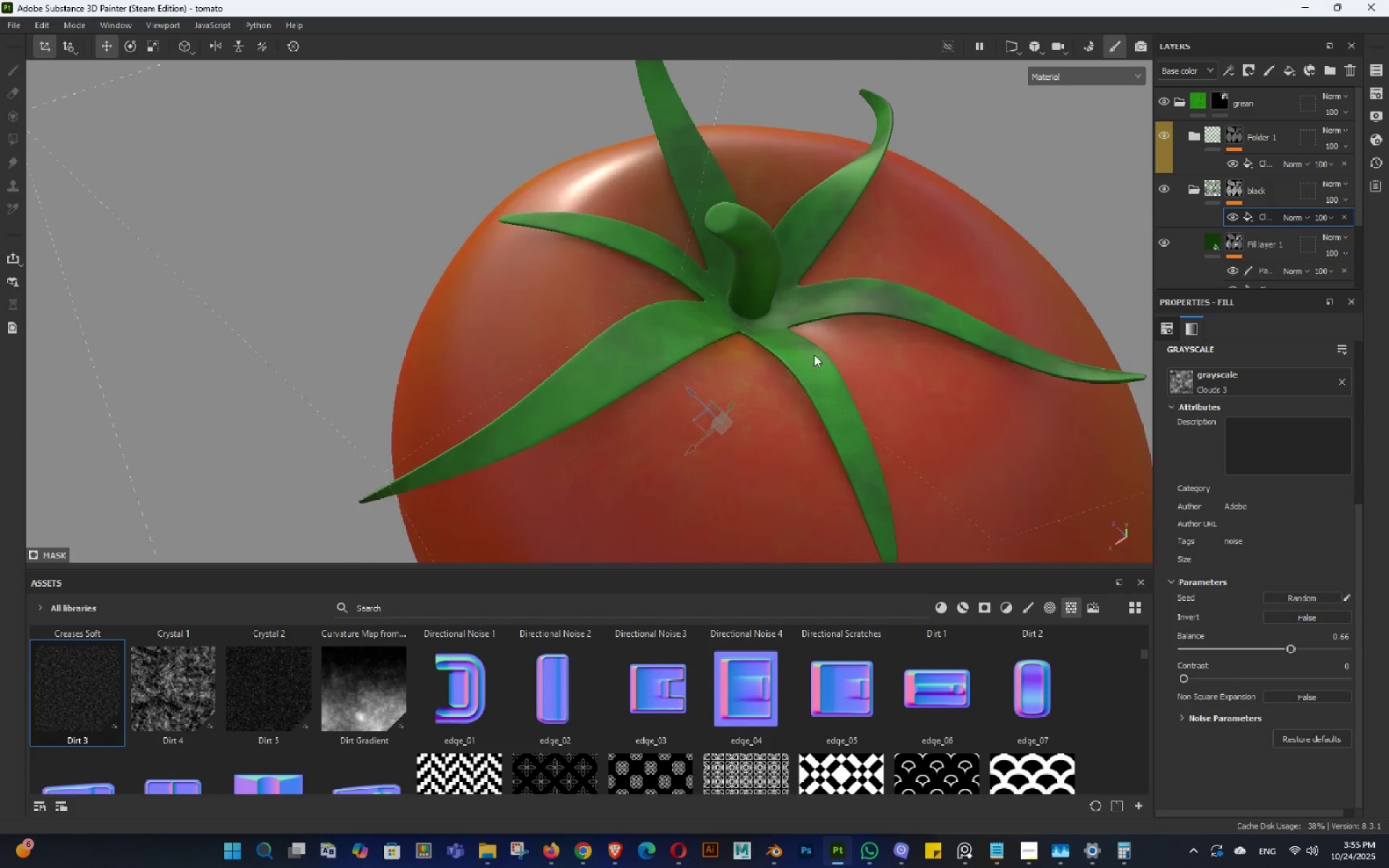 
left_click_drag(start_coordinate=[817, 365], to_coordinate=[831, 412])
 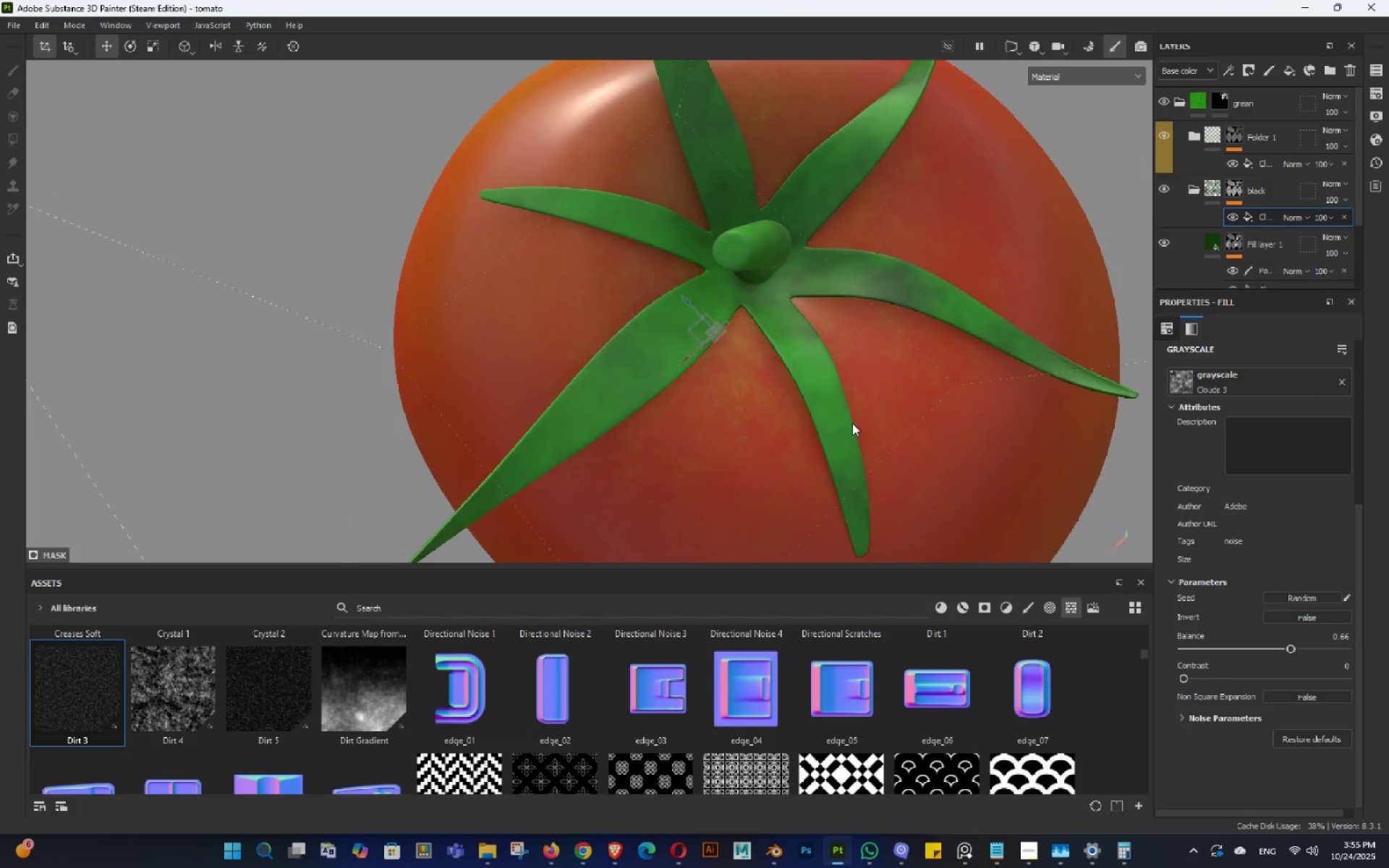 
hold_key(key=AltLeft, duration=1.52)
left_click_drag(start_coordinate=[734, 349], to_coordinate=[542, 231])
 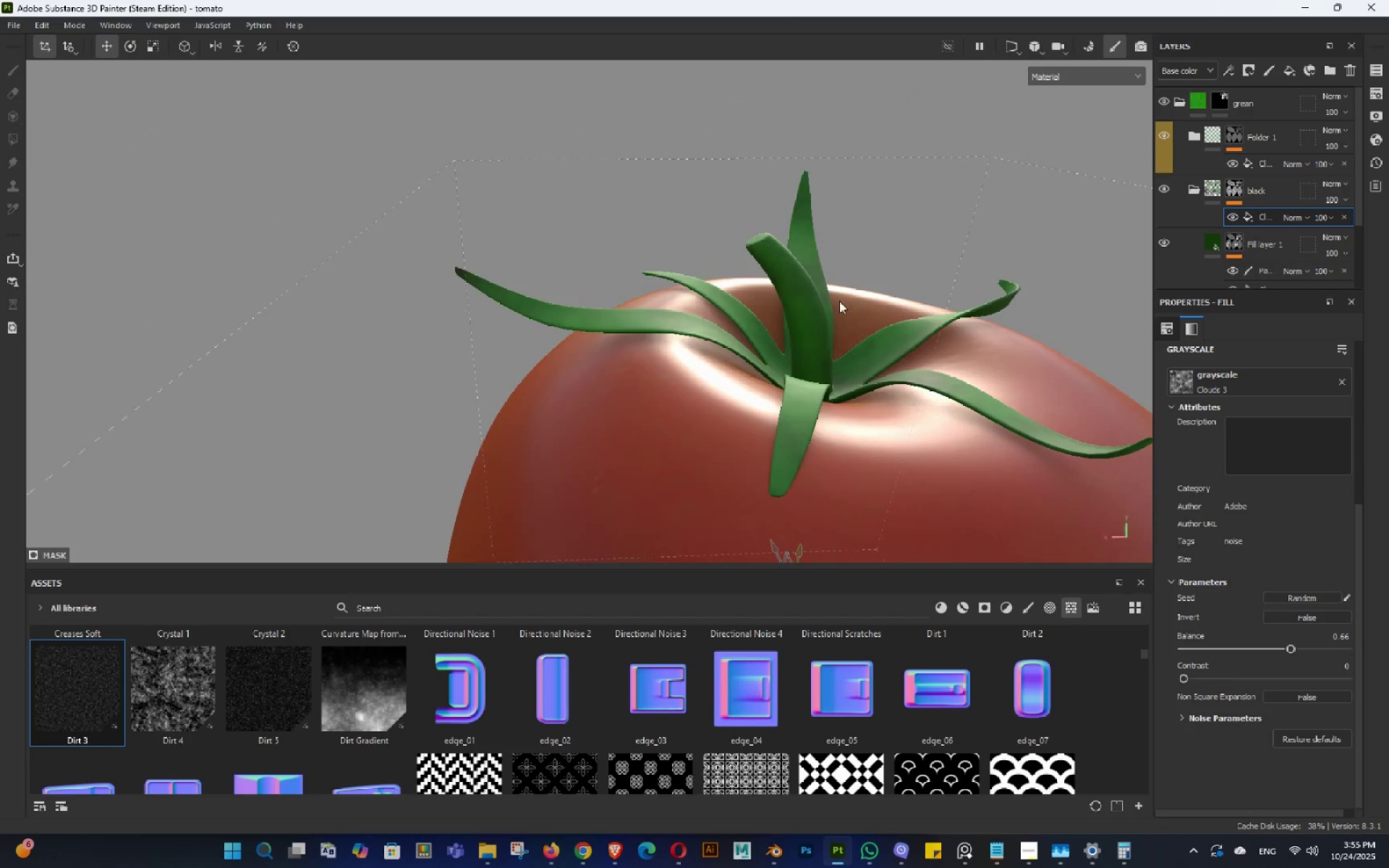 
hold_key(key=AltLeft, duration=1.46)
left_click_drag(start_coordinate=[846, 301], to_coordinate=[679, 313])
 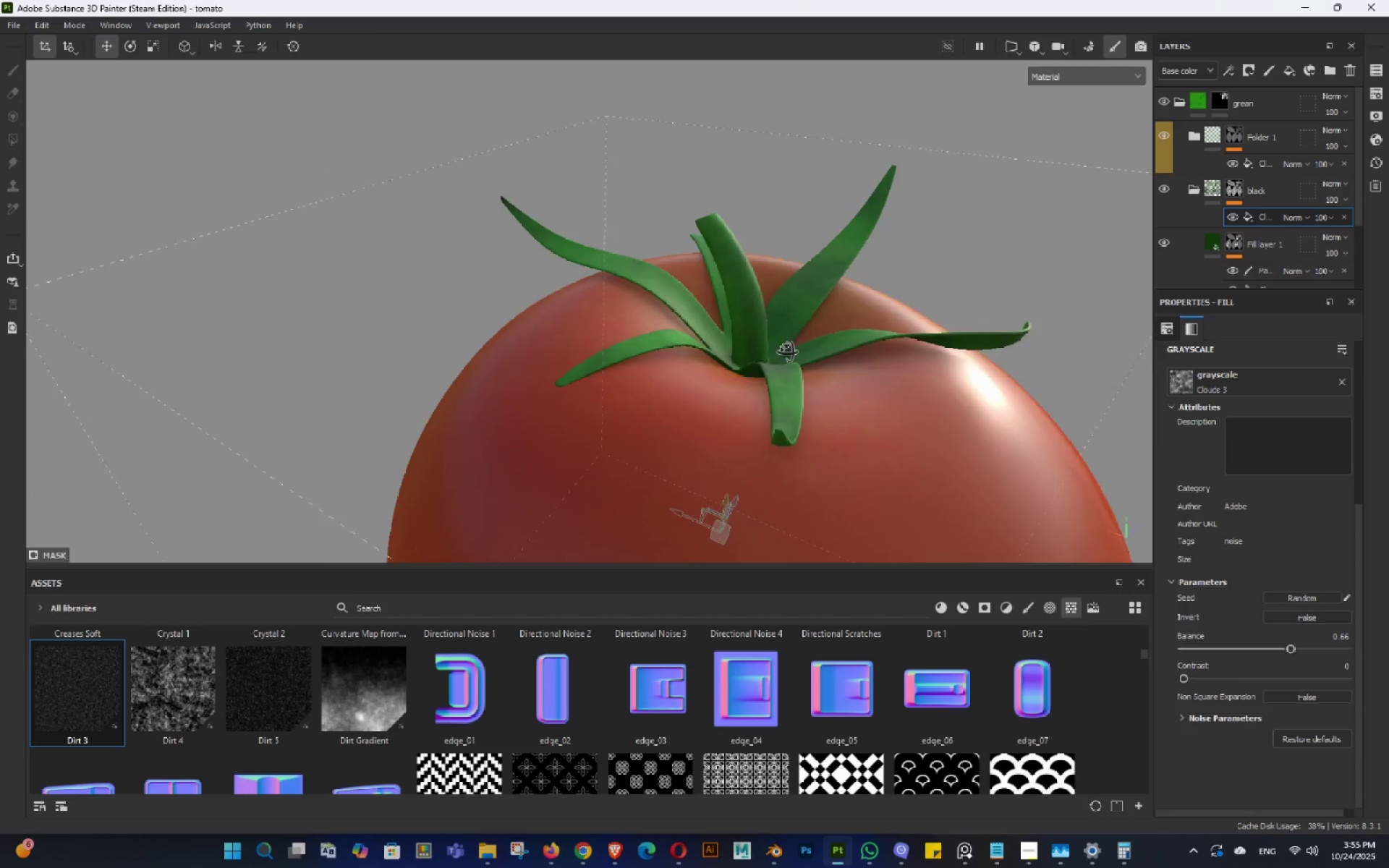 
left_click_drag(start_coordinate=[793, 352], to_coordinate=[702, 371])
 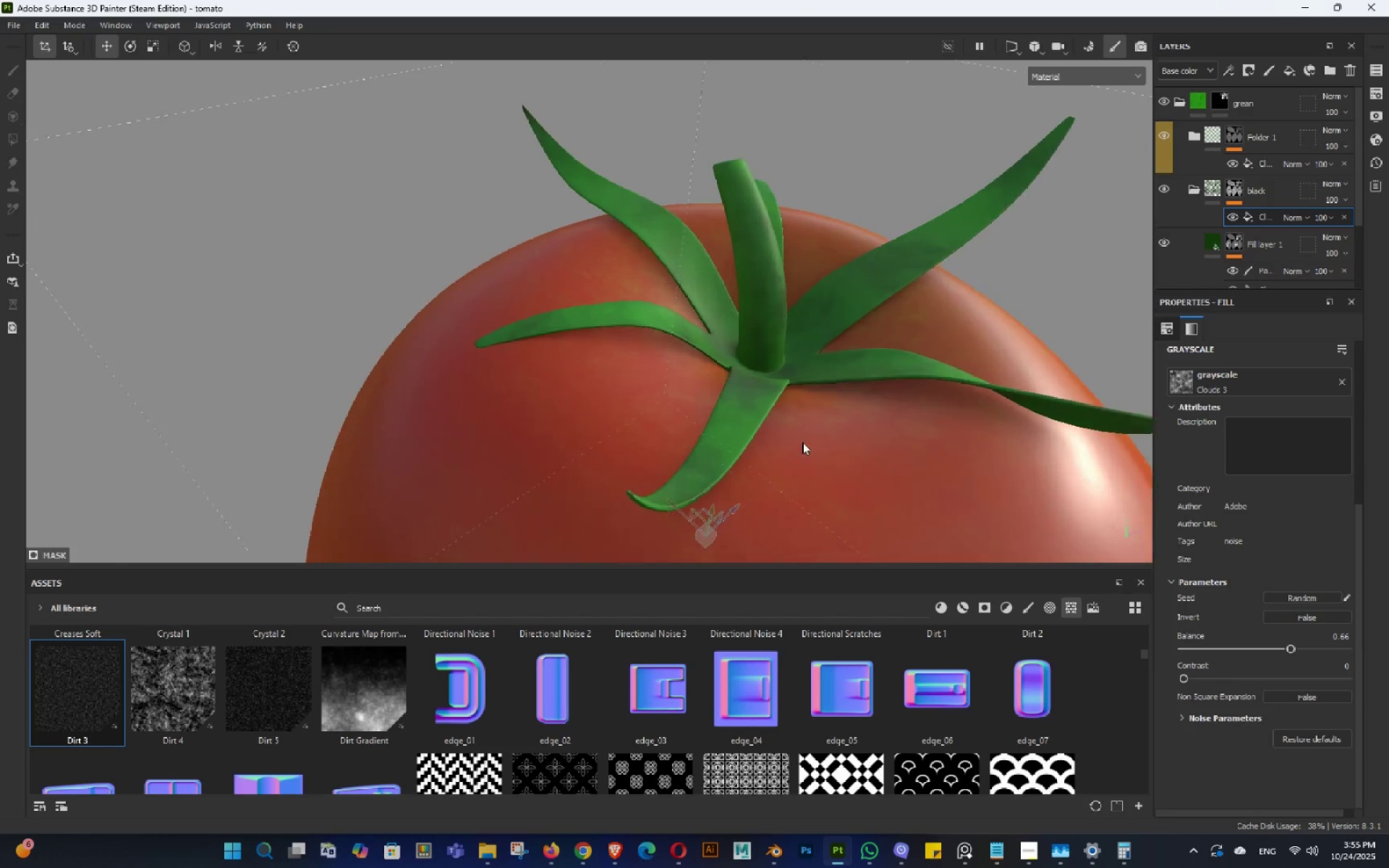 
left_click_drag(start_coordinate=[798, 434], to_coordinate=[838, 438])